 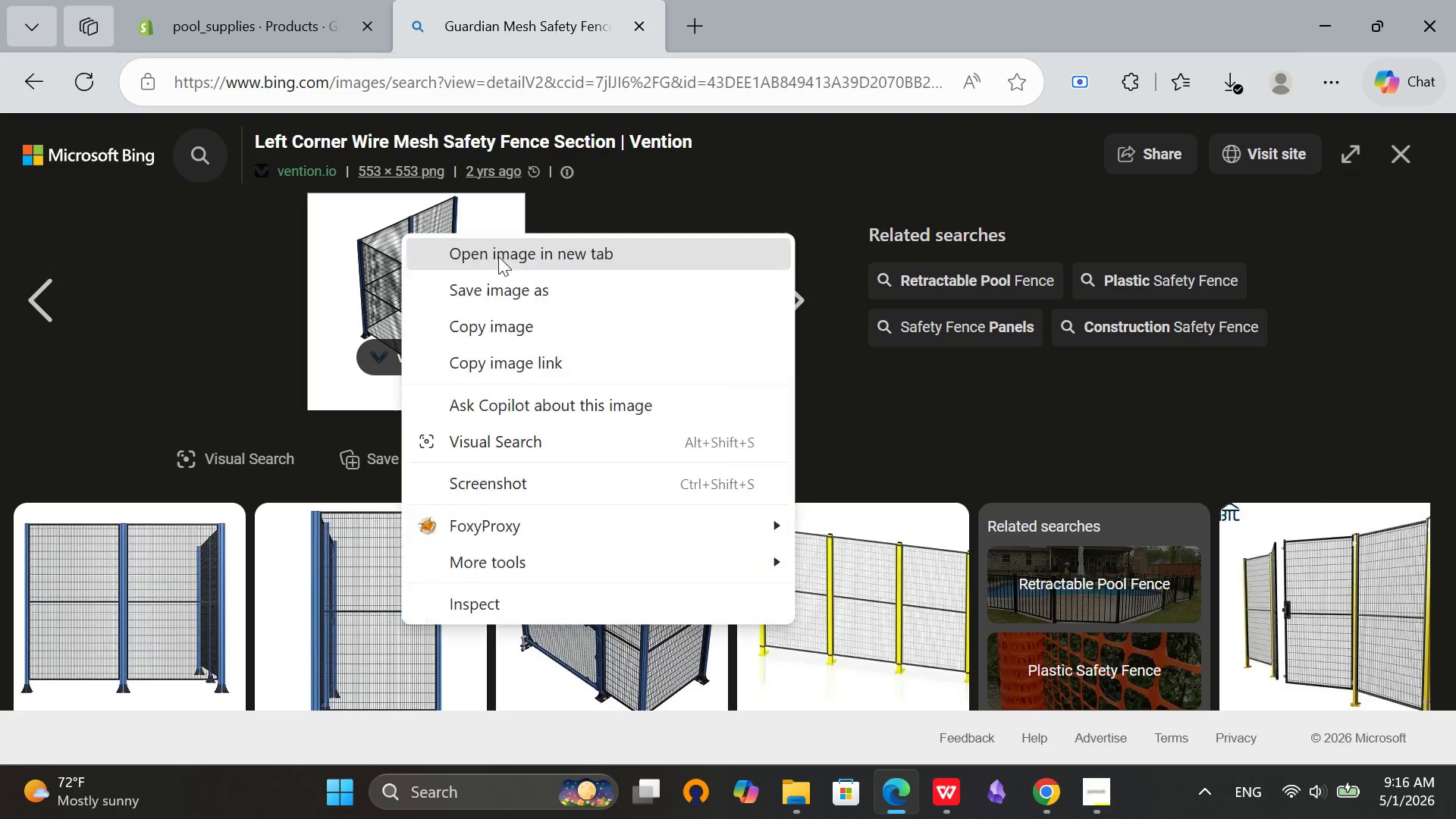 
left_click([517, 297])
 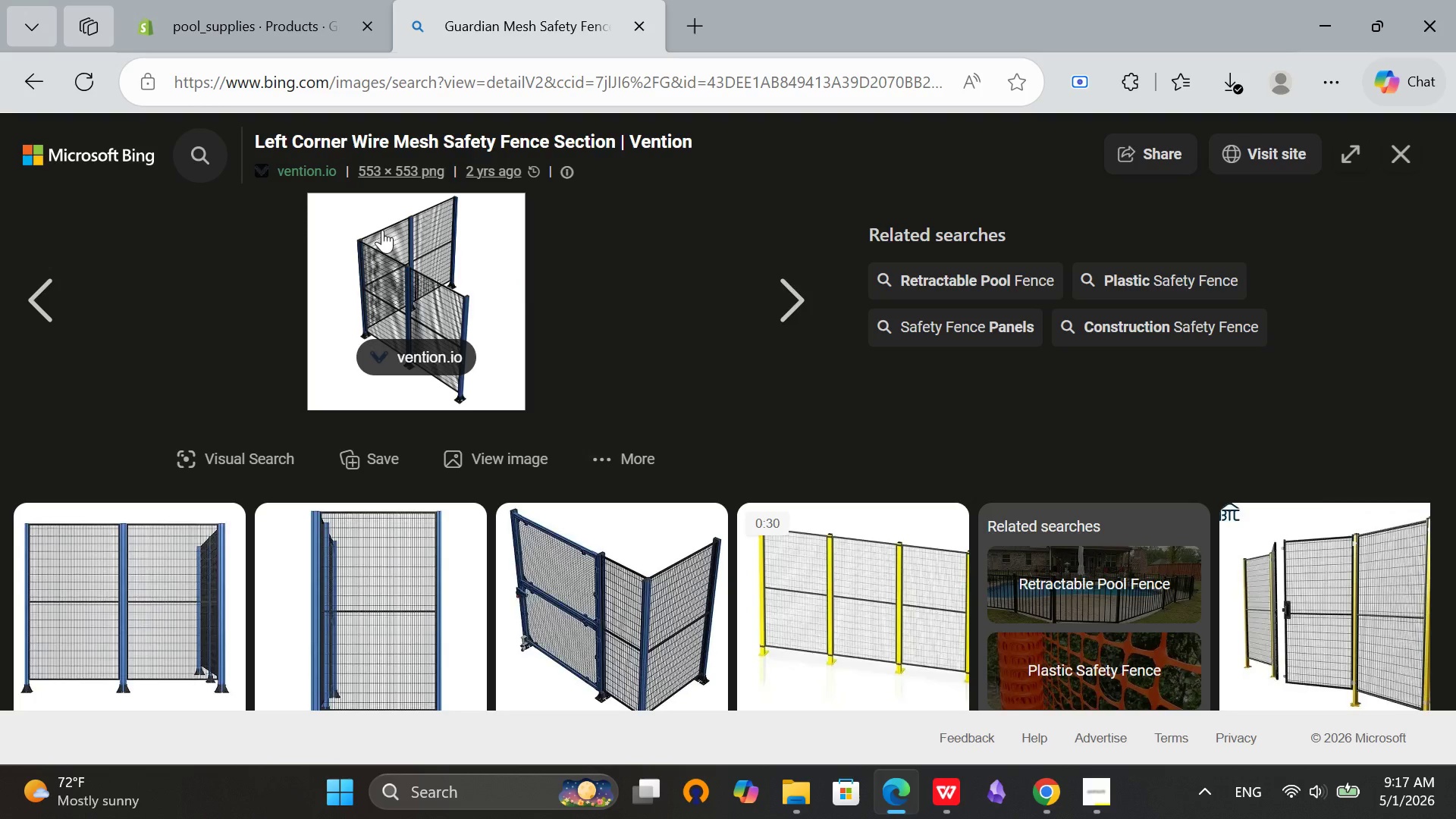 
right_click([460, 228])
 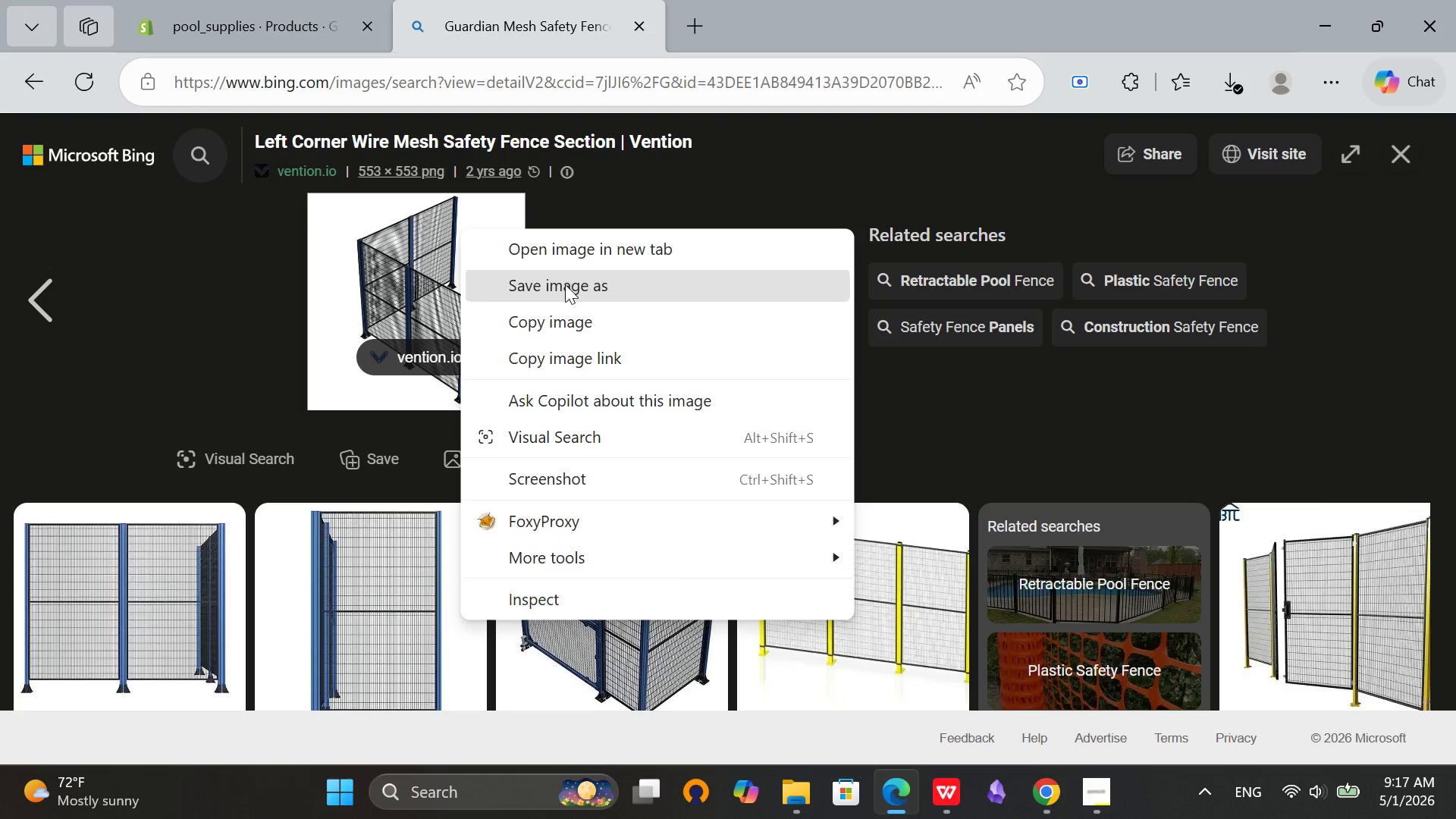 
left_click([565, 284])
 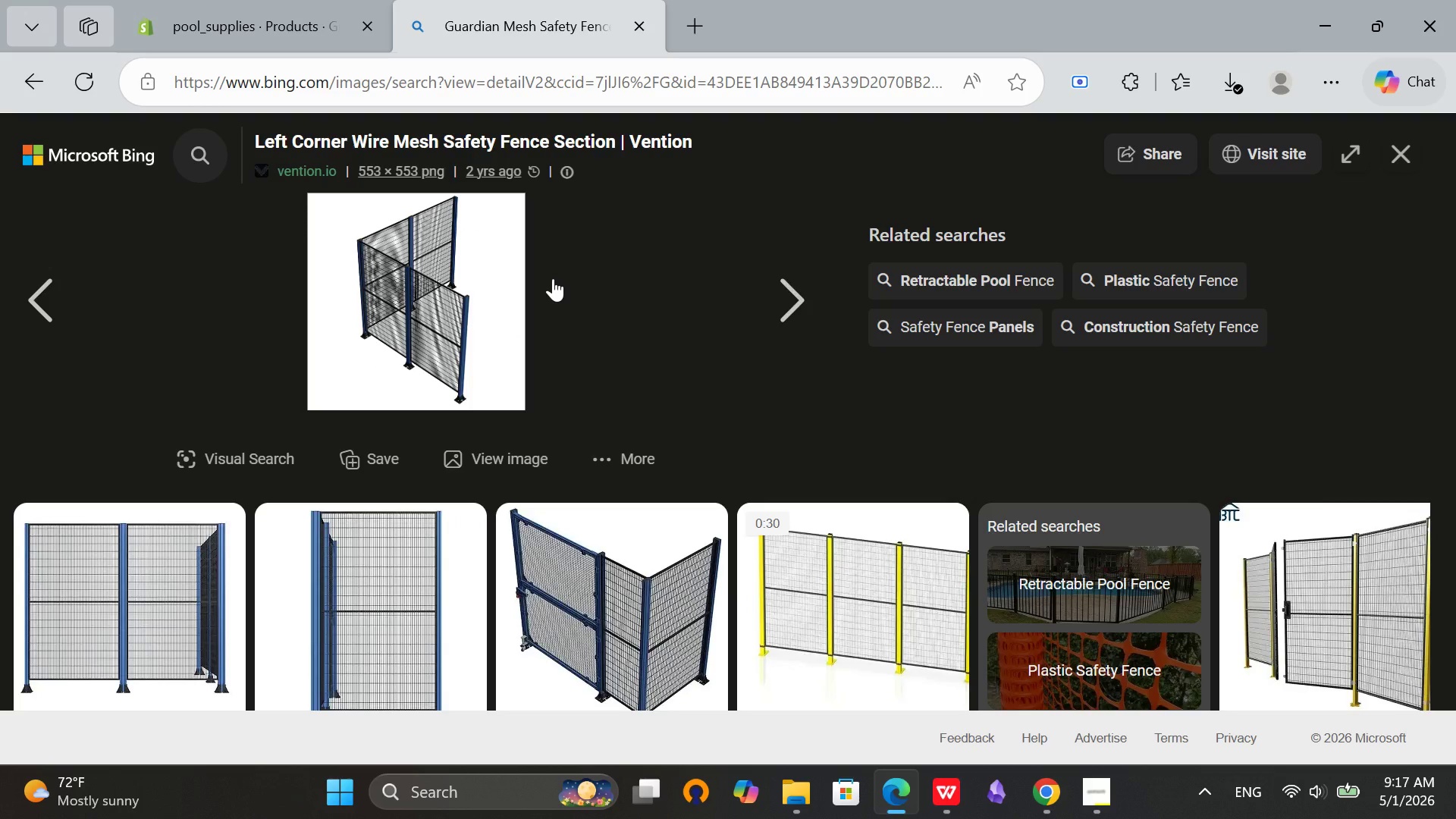 
wait(8.75)
 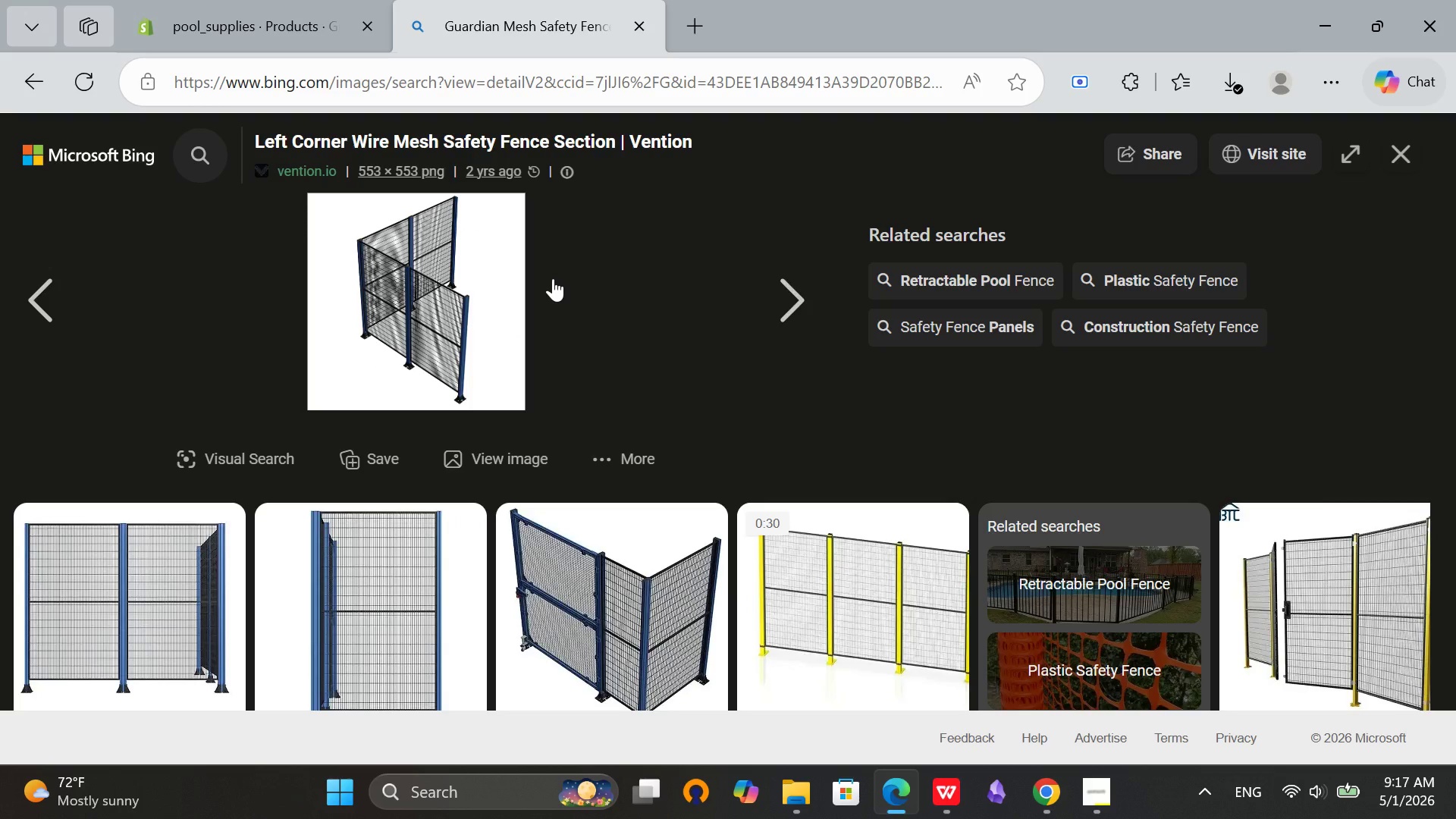 
scroll: coordinate [563, 278], scroll_direction: down, amount: 3.0
 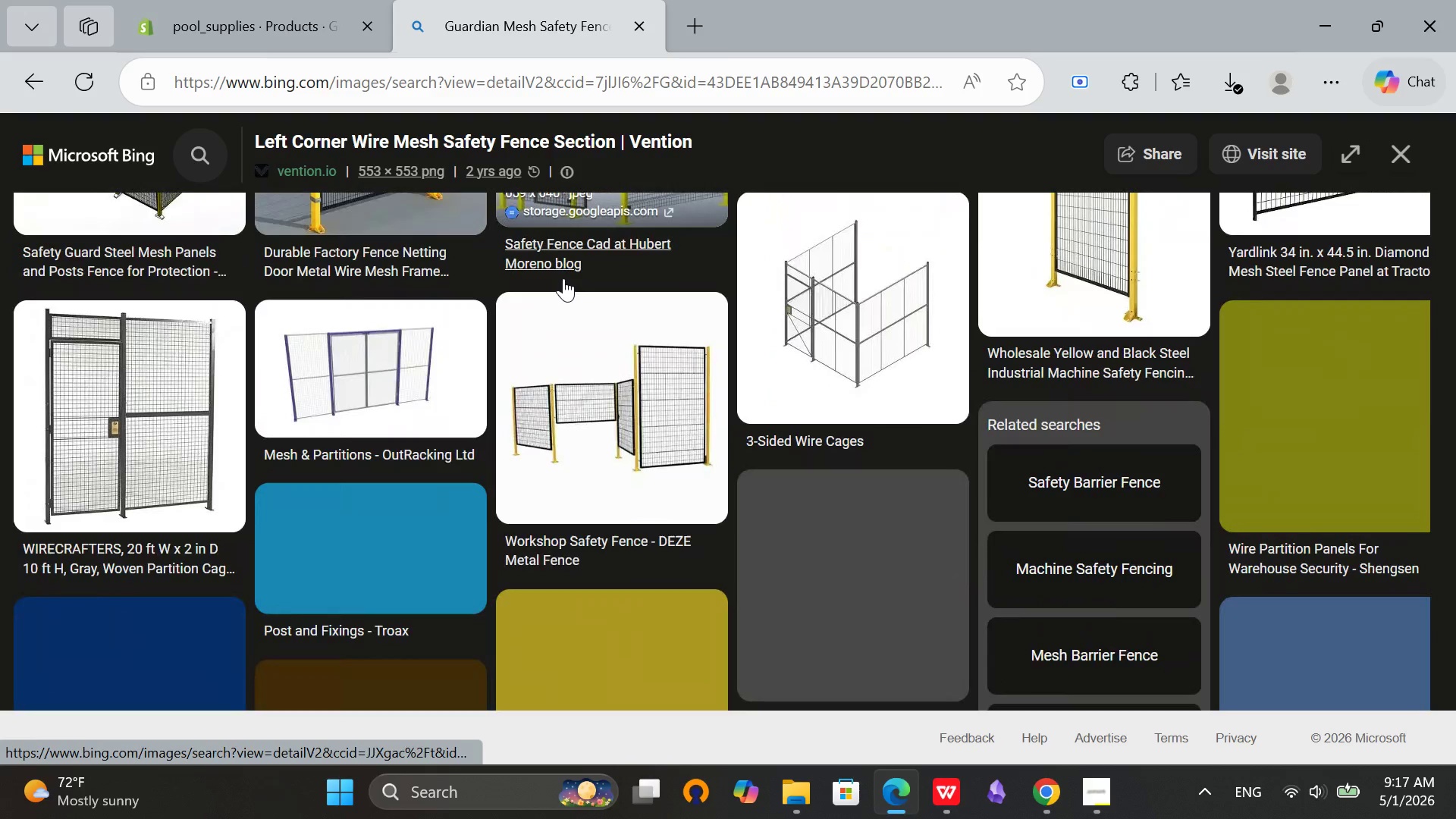 
scroll: coordinate [563, 278], scroll_direction: up, amount: 13.0
 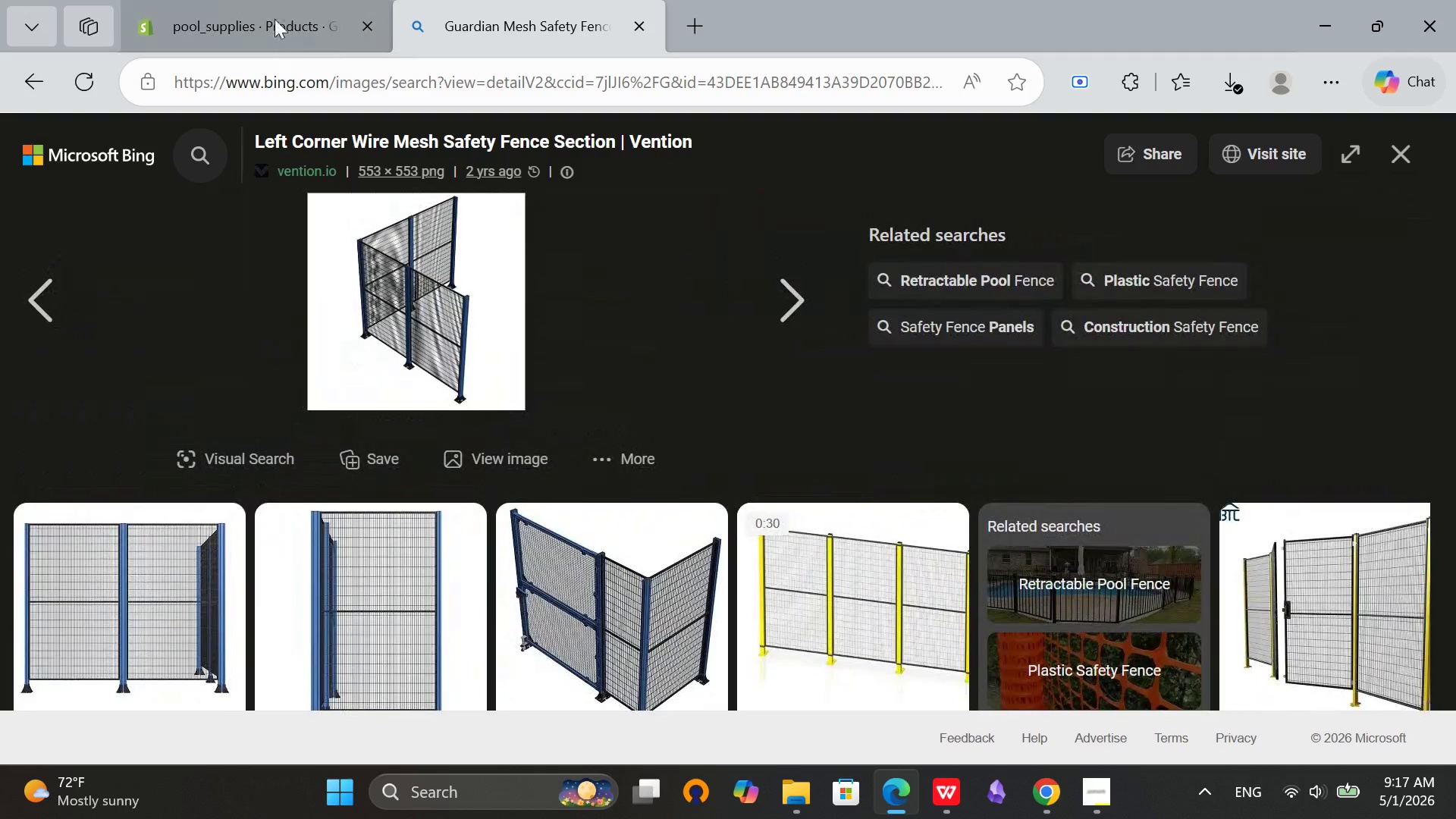 
left_click([275, 19])
 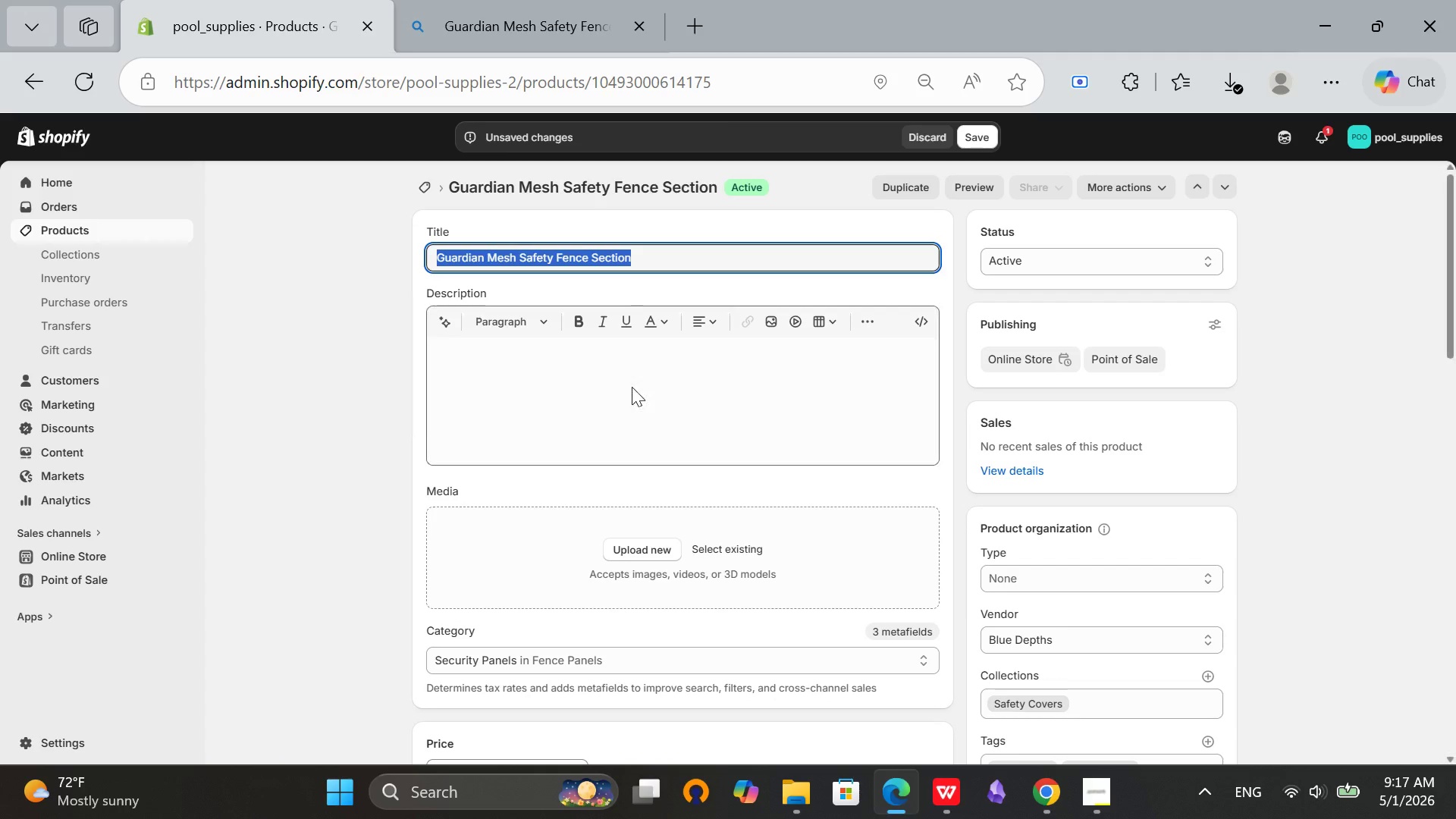 
left_click([297, 363])
 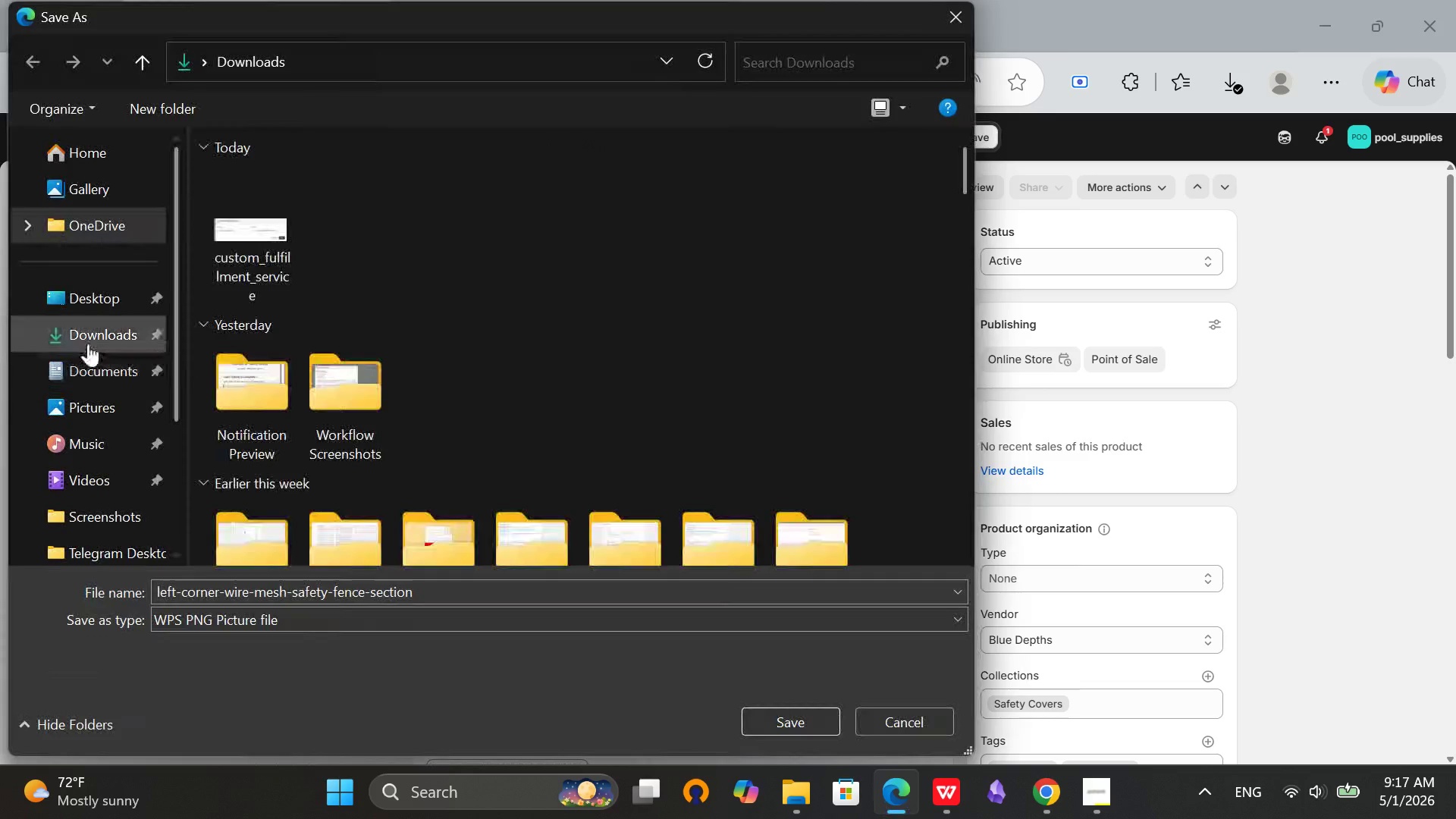 
left_click([89, 337])
 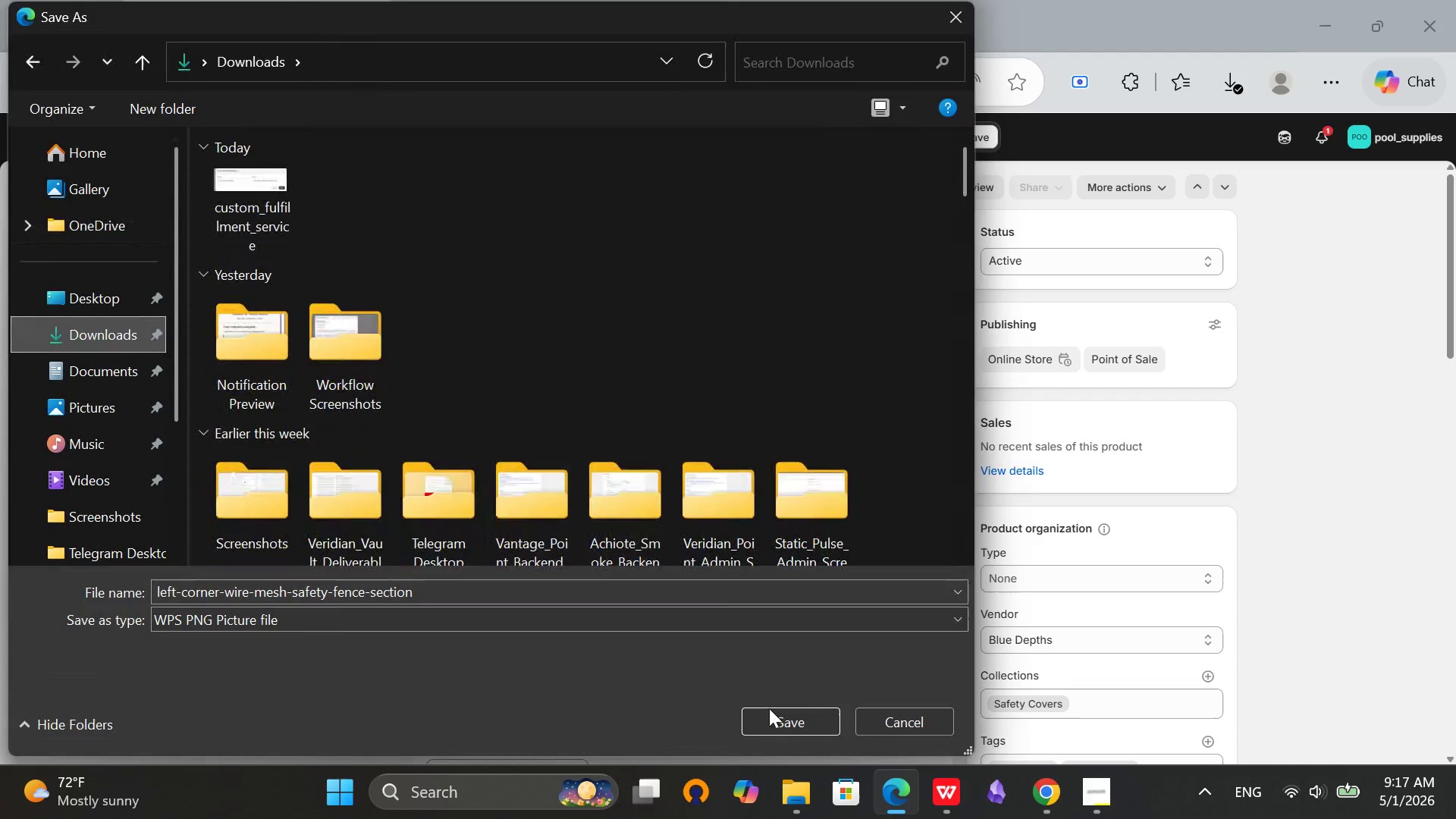 
left_click([782, 733])
 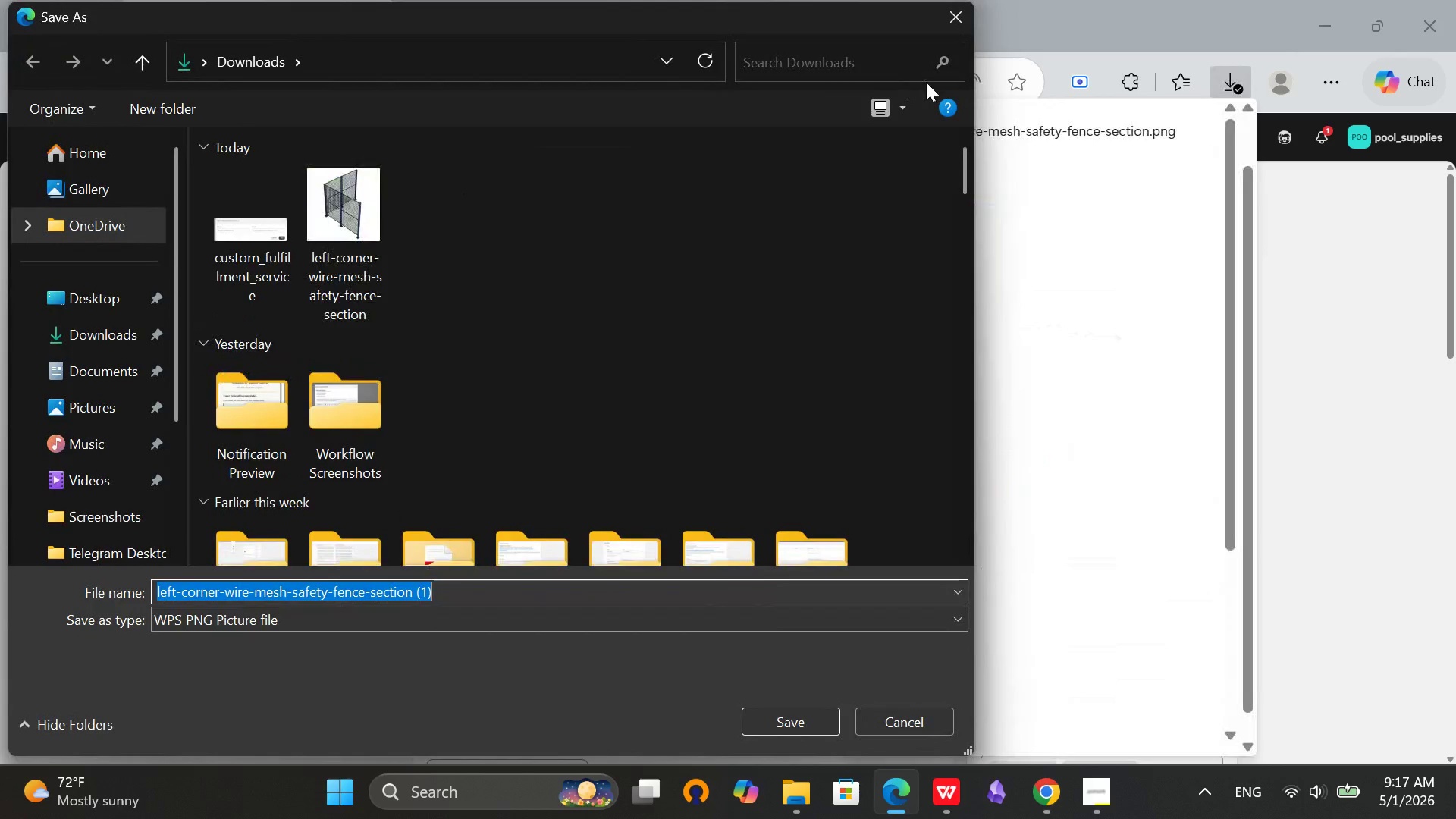 
left_click([951, 9])
 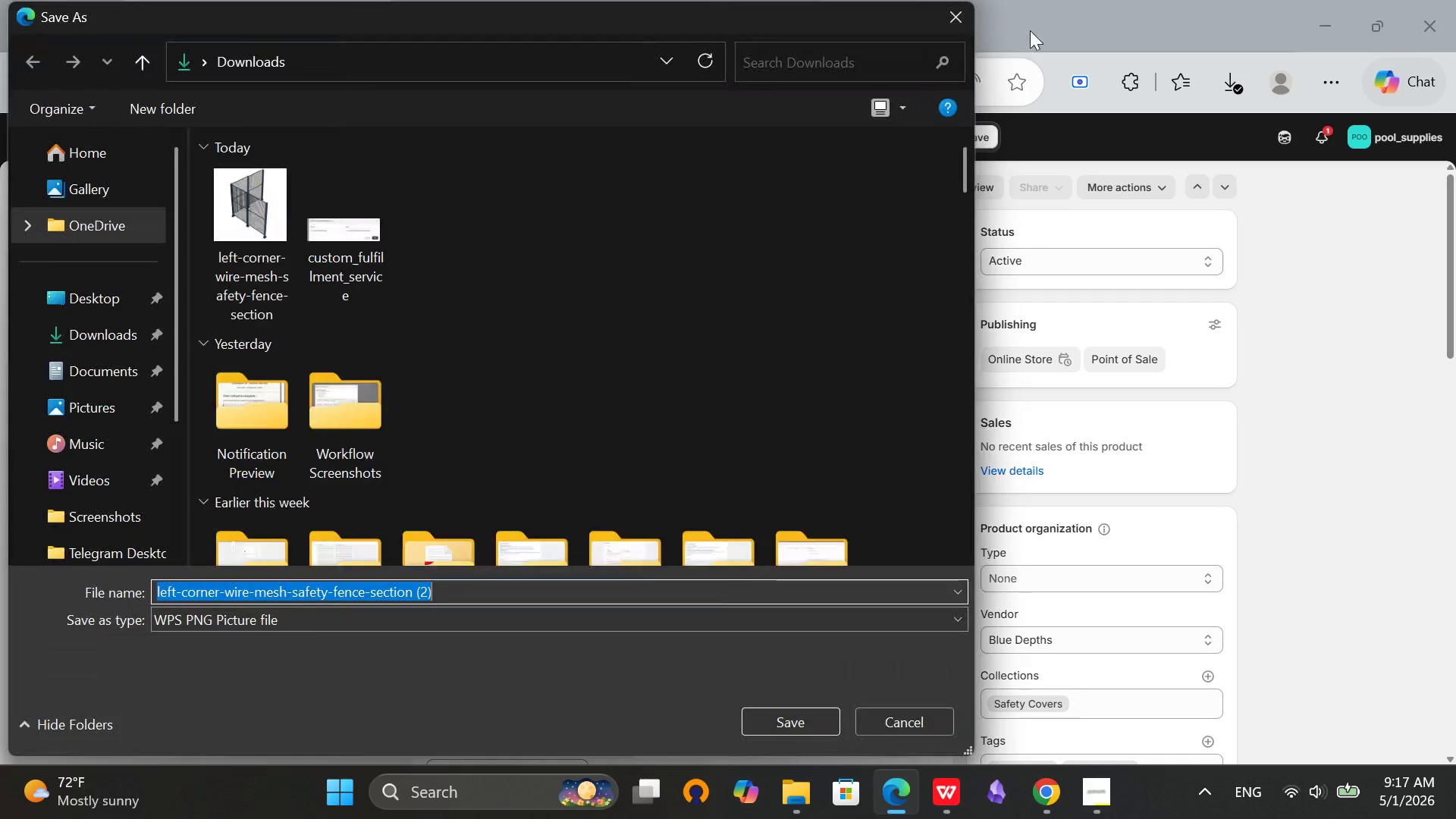 
left_click([971, 20])
 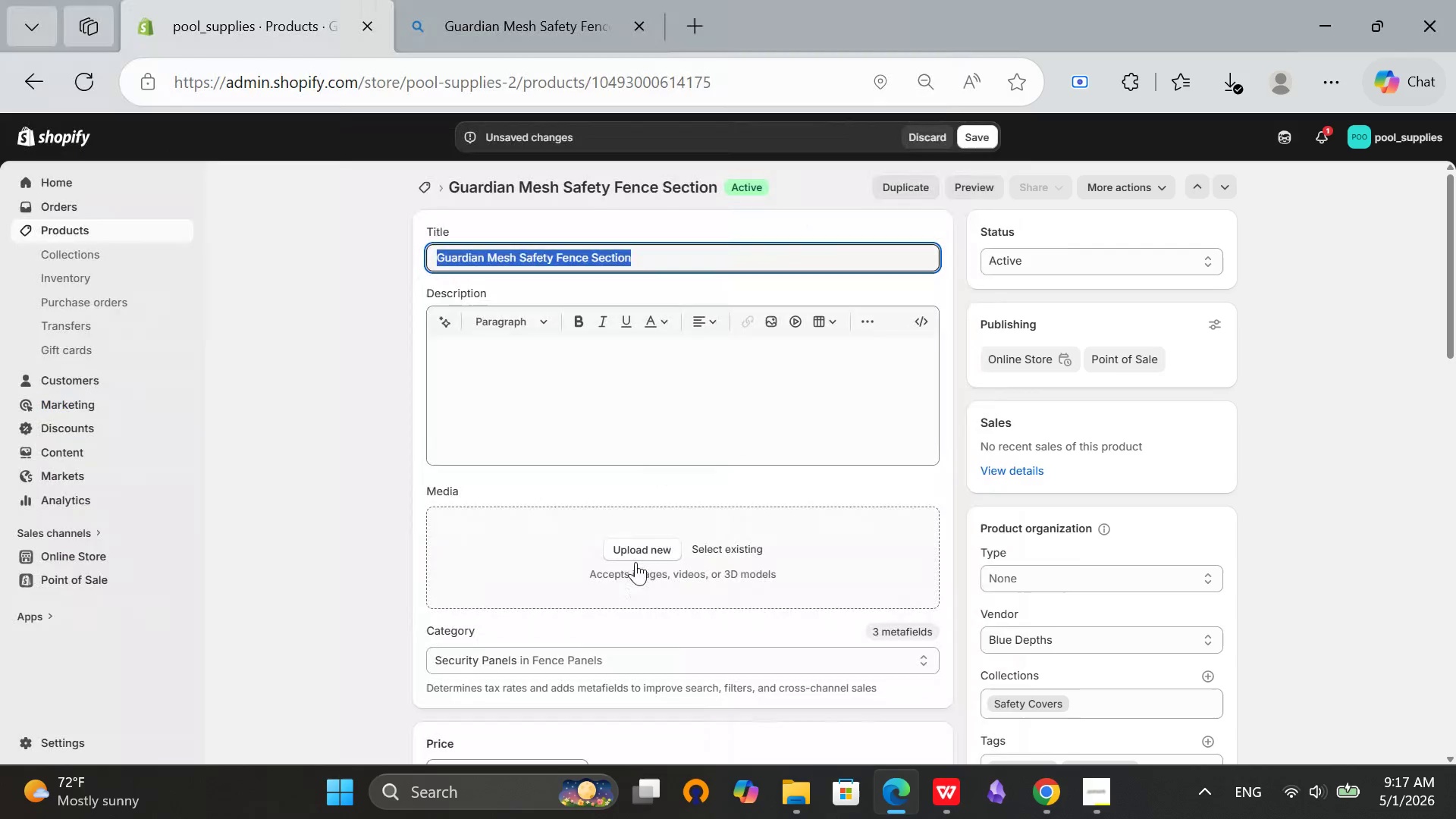 
left_click([639, 548])
 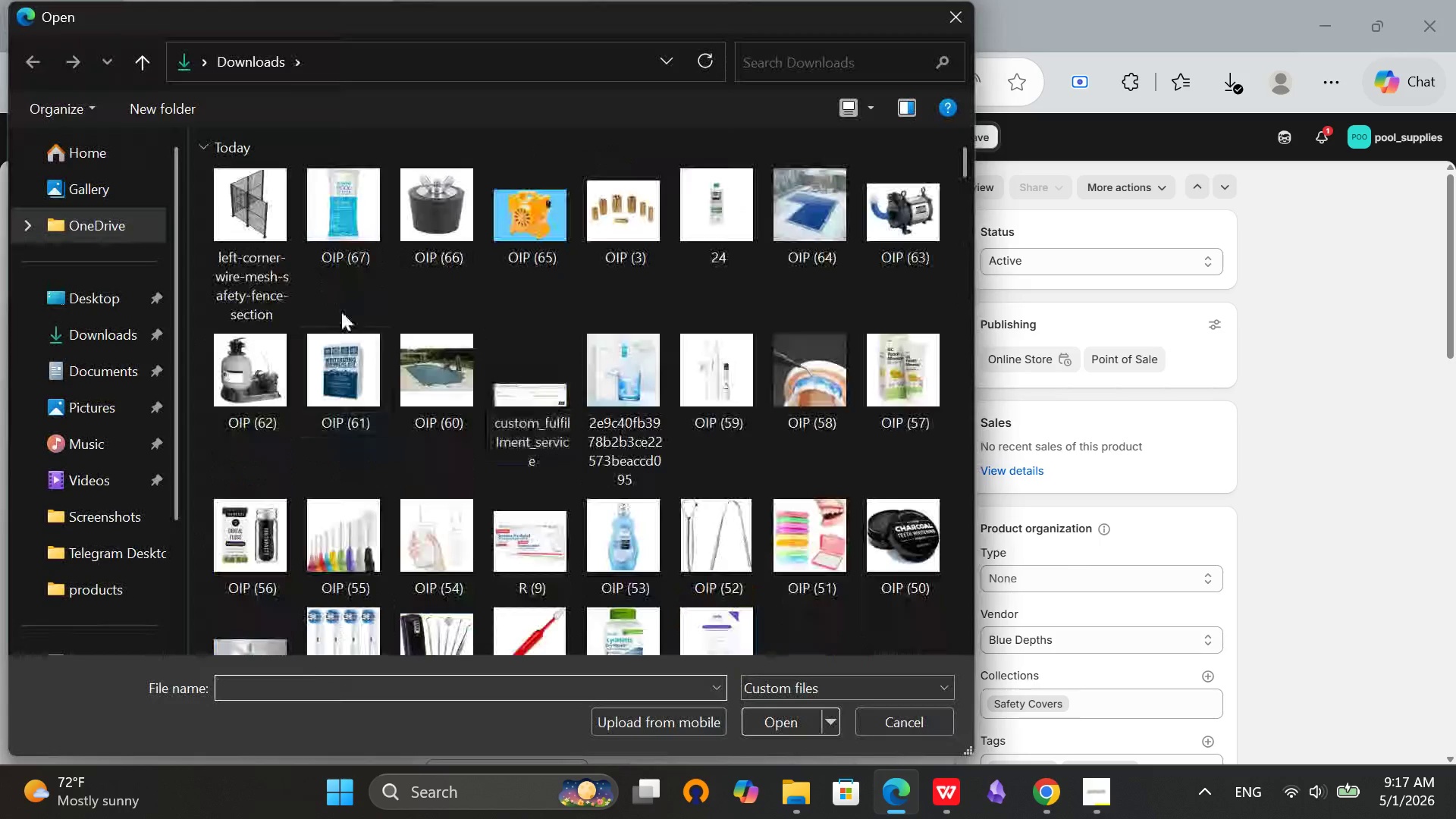 
left_click_drag(start_coordinate=[247, 207], to_coordinate=[236, 230])
 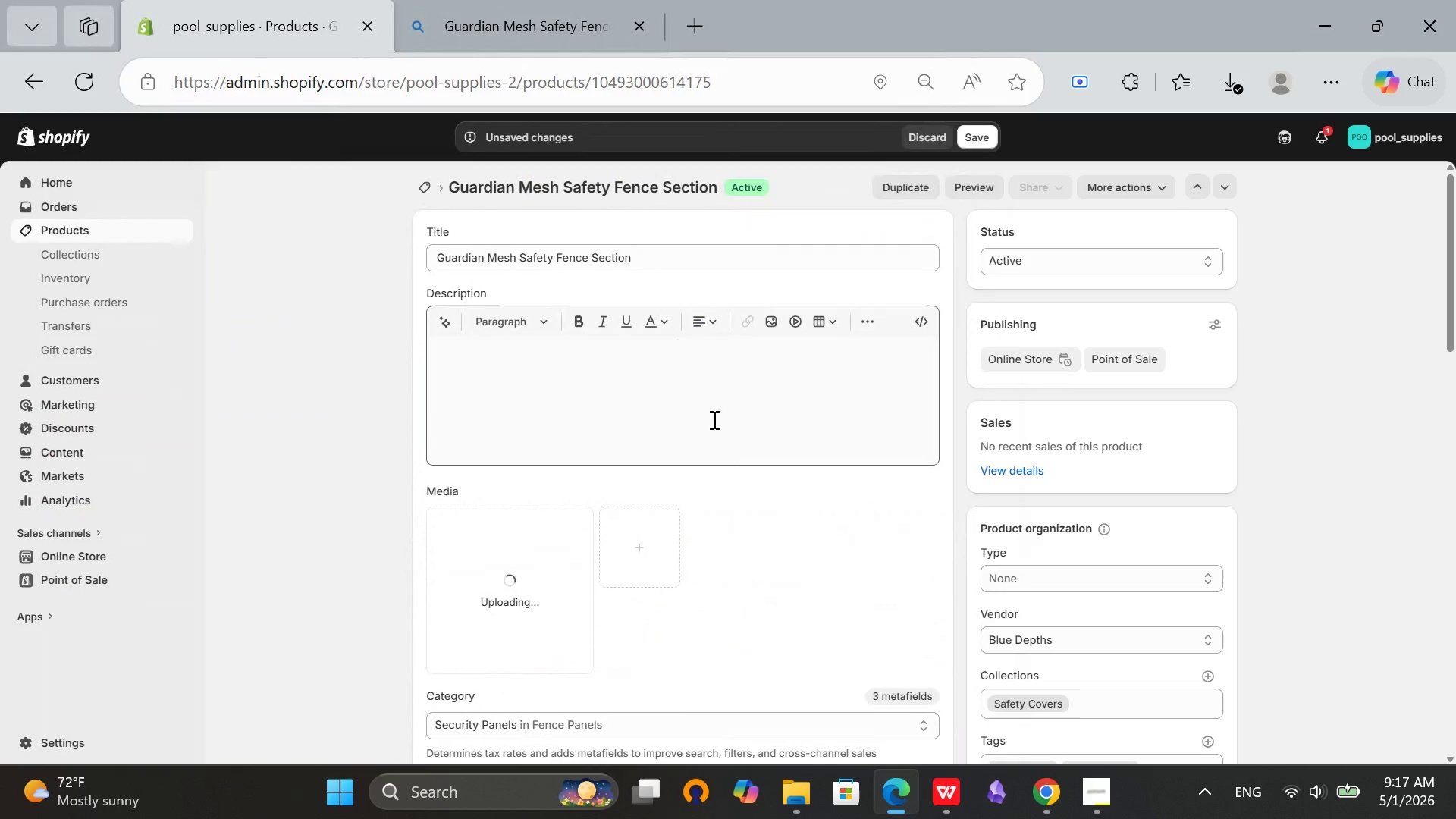 
scroll: coordinate [716, 497], scroll_direction: down, amount: 14.0
 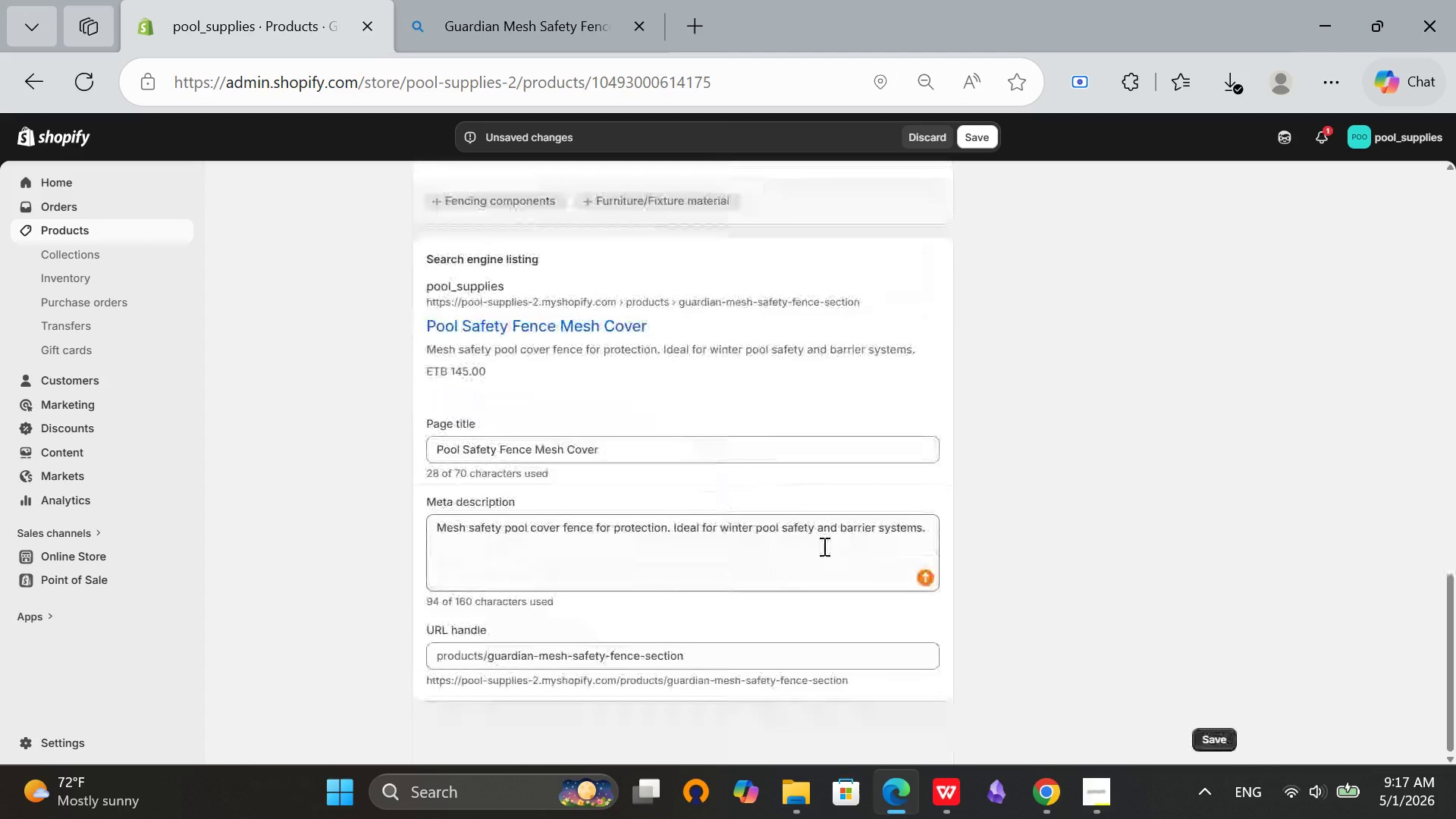 
left_click([823, 546])
 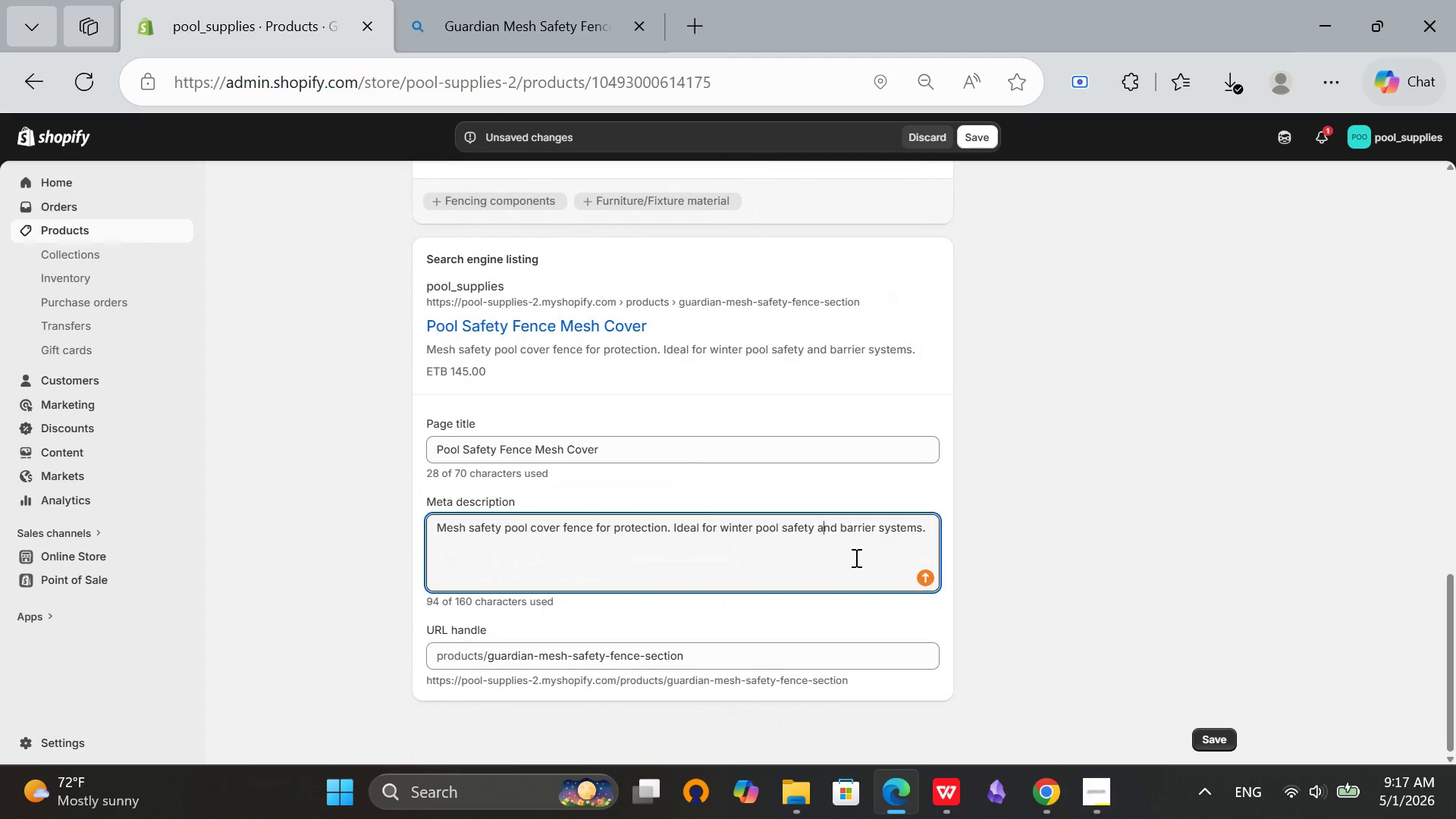 
wait(5.78)
 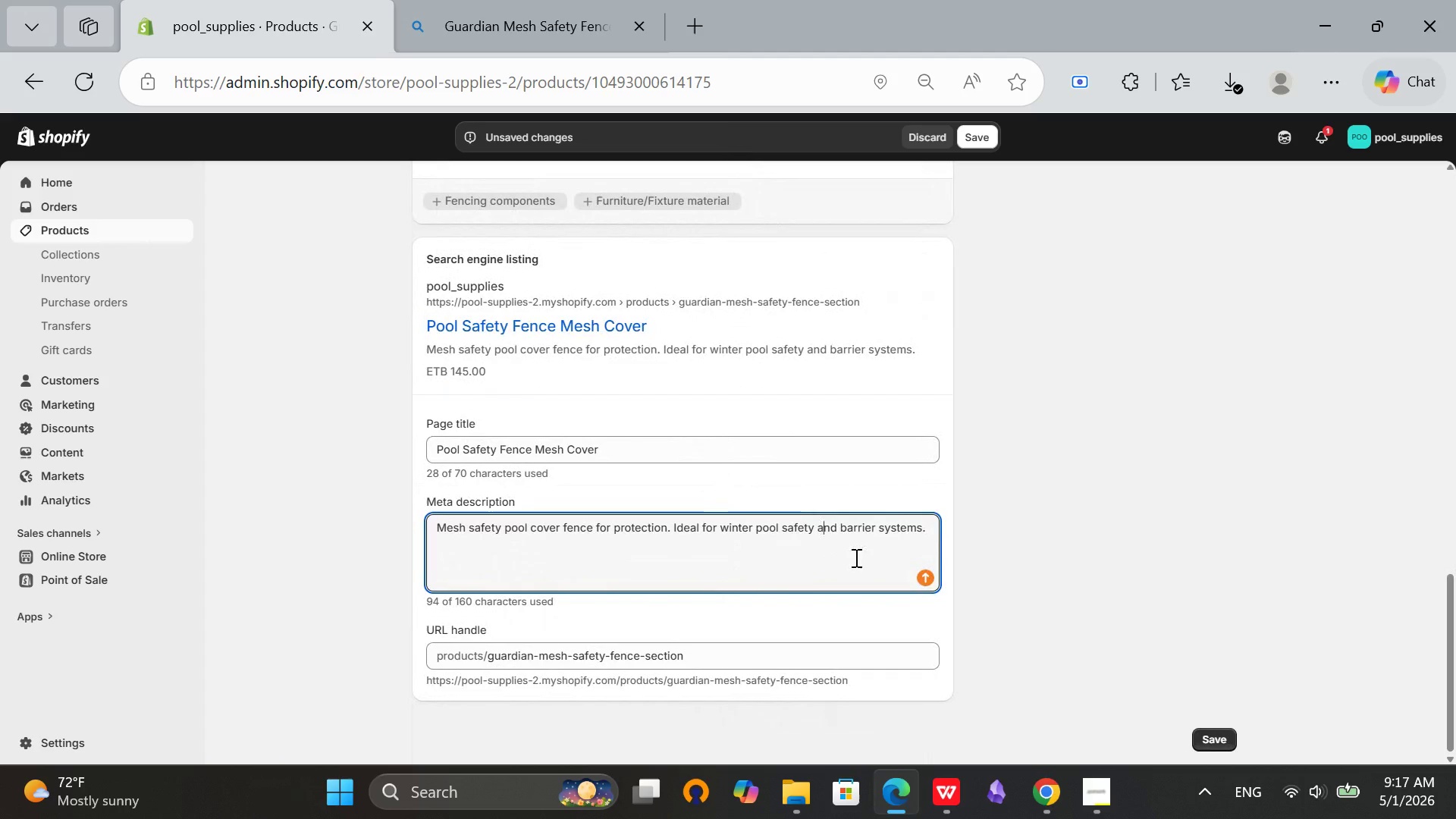 
scroll: coordinate [853, 557], scroll_direction: up, amount: 8.0
 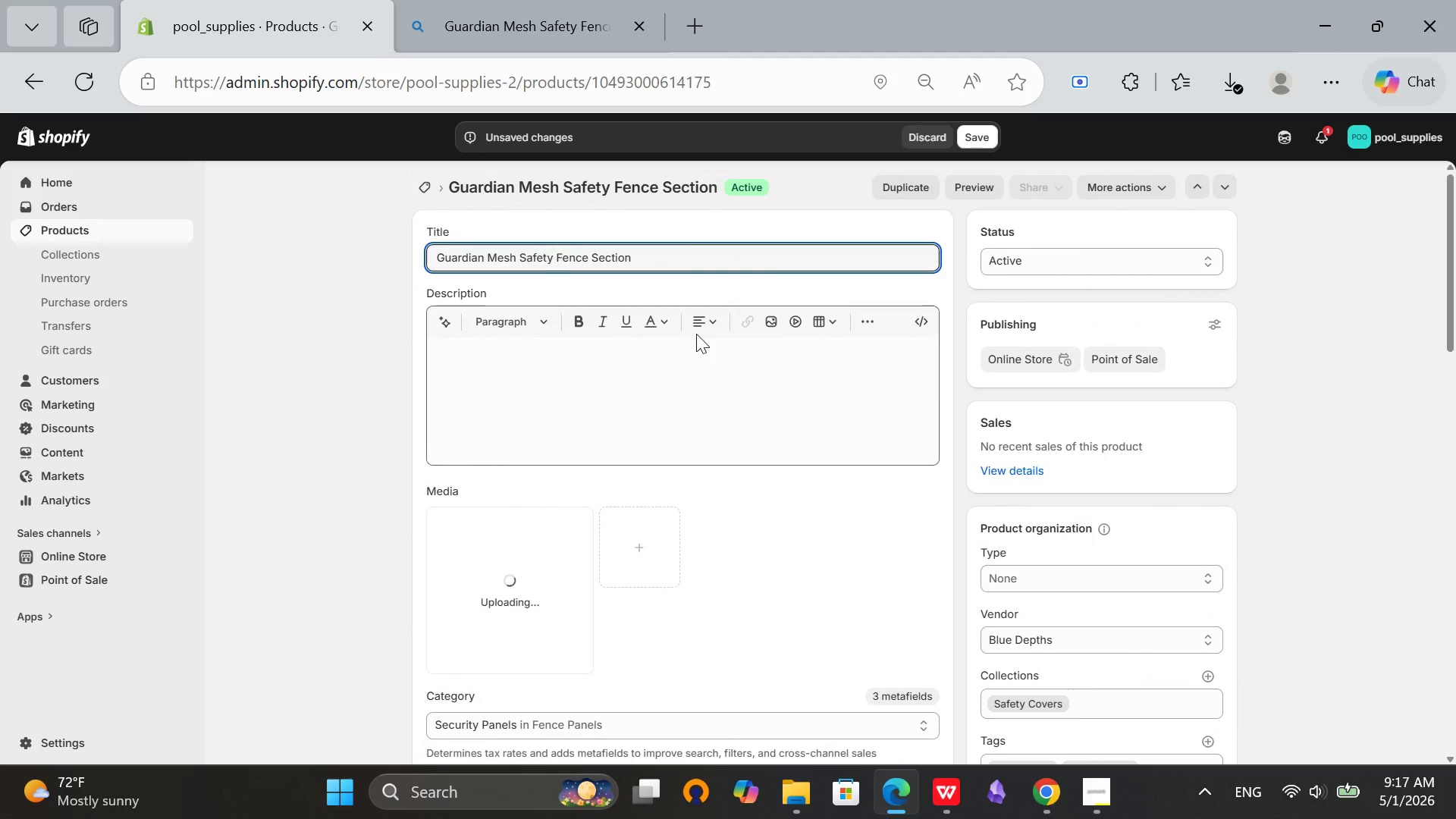 
left_click([509, 0])
 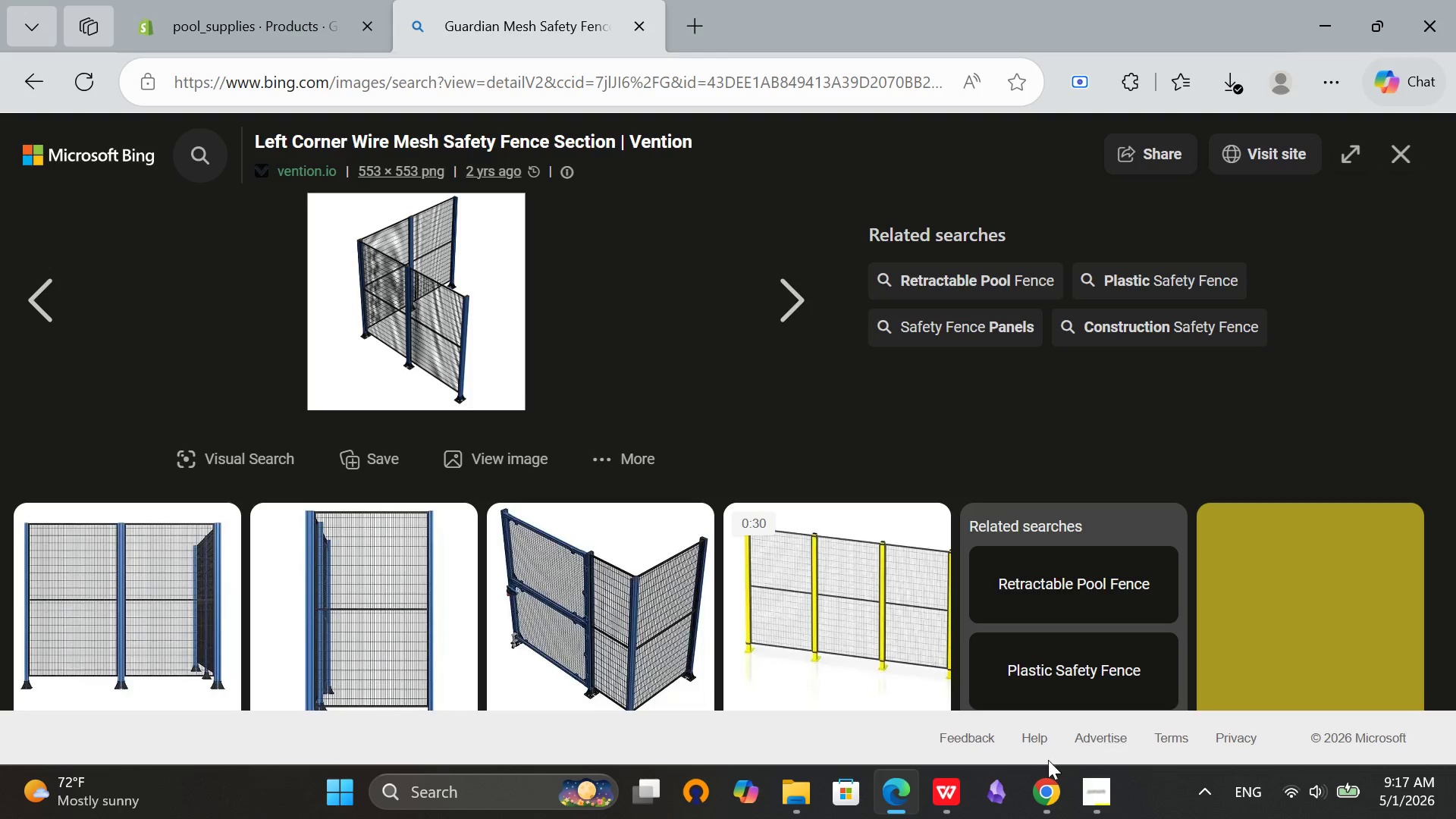 
left_click_drag(start_coordinate=[1116, 801], to_coordinate=[1119, 799])
 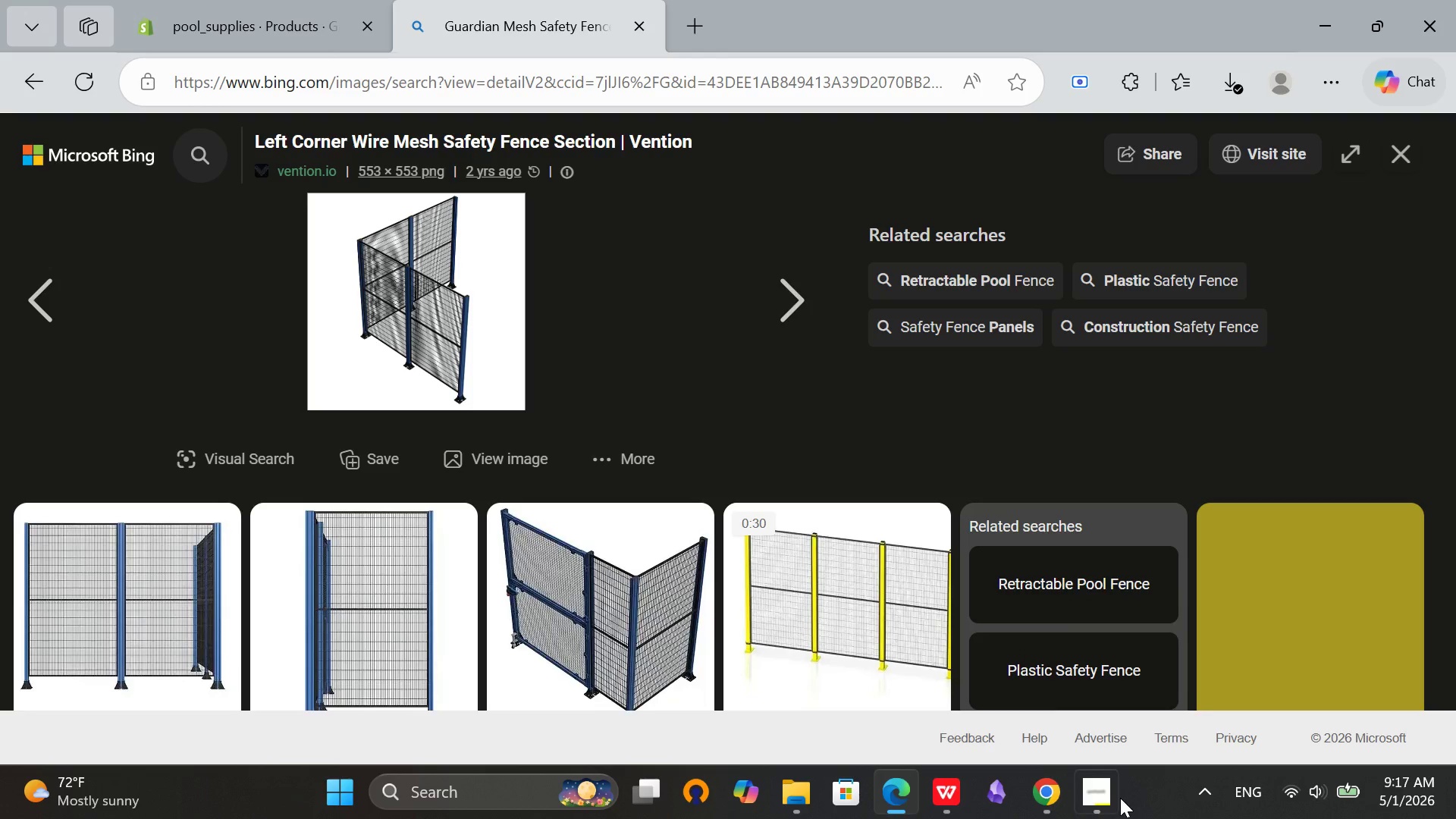 
left_click([1110, 802])